 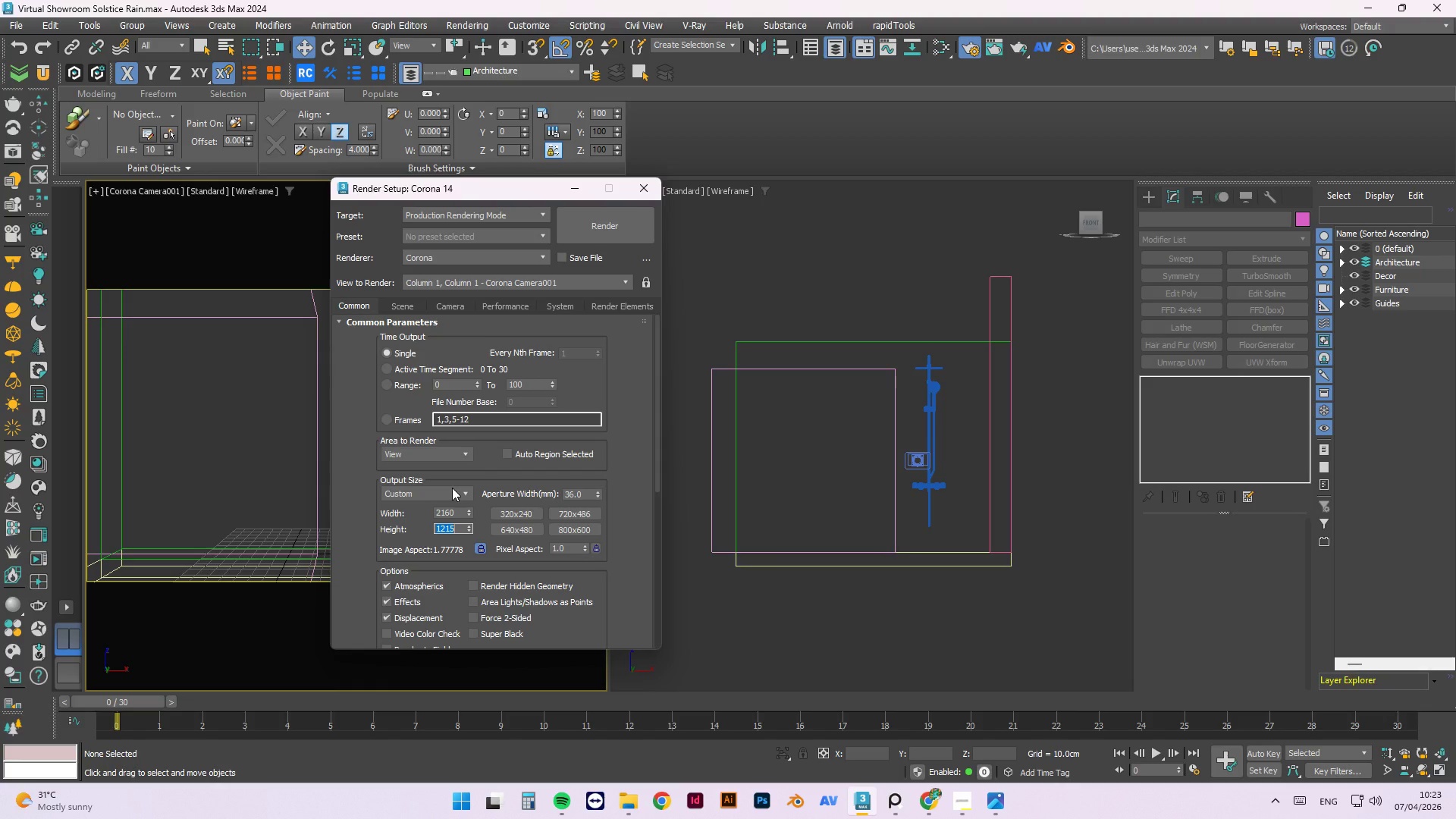 
hold_key(key=ControlLeft, duration=0.59)
 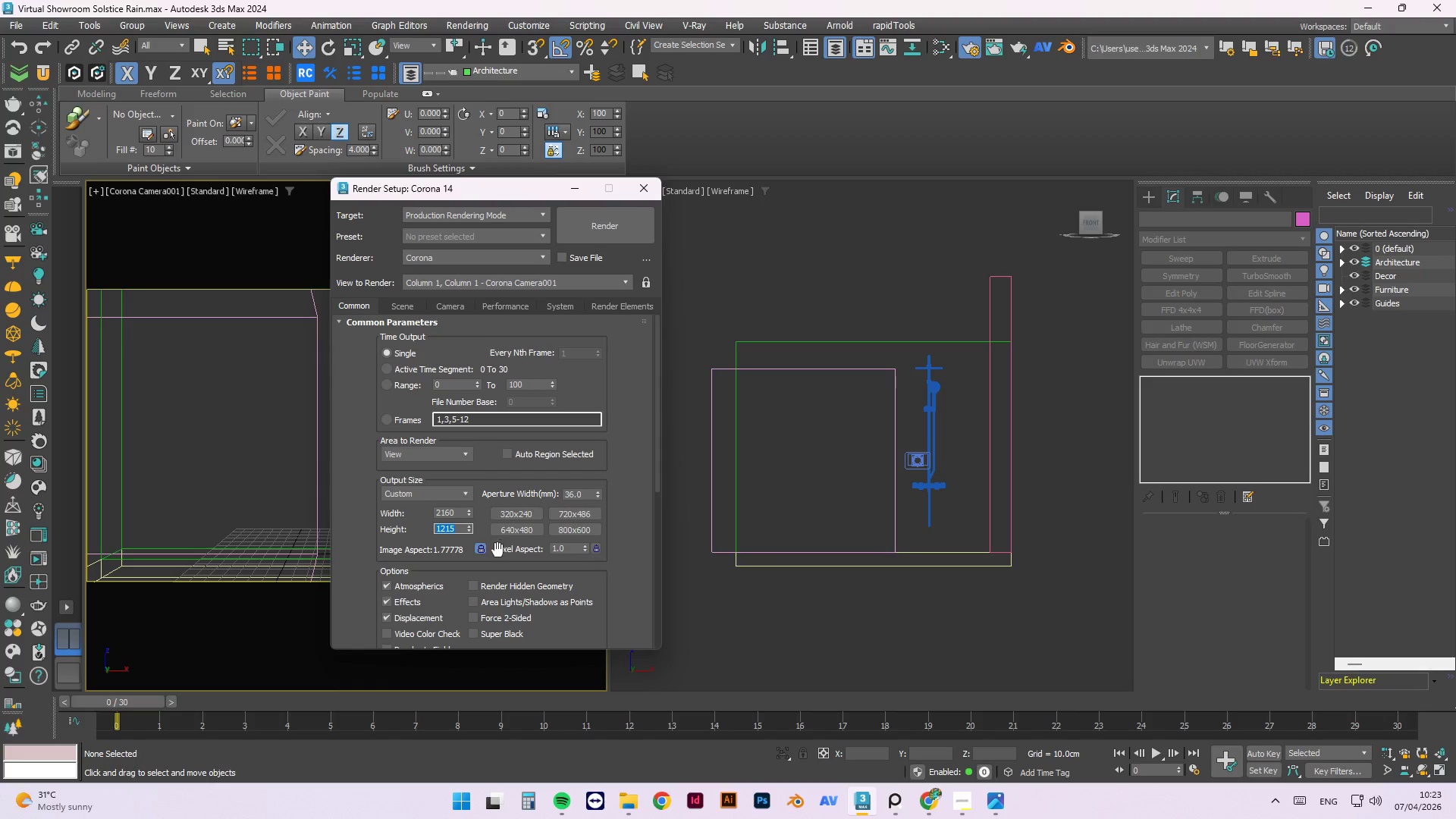 
left_click([482, 551])
 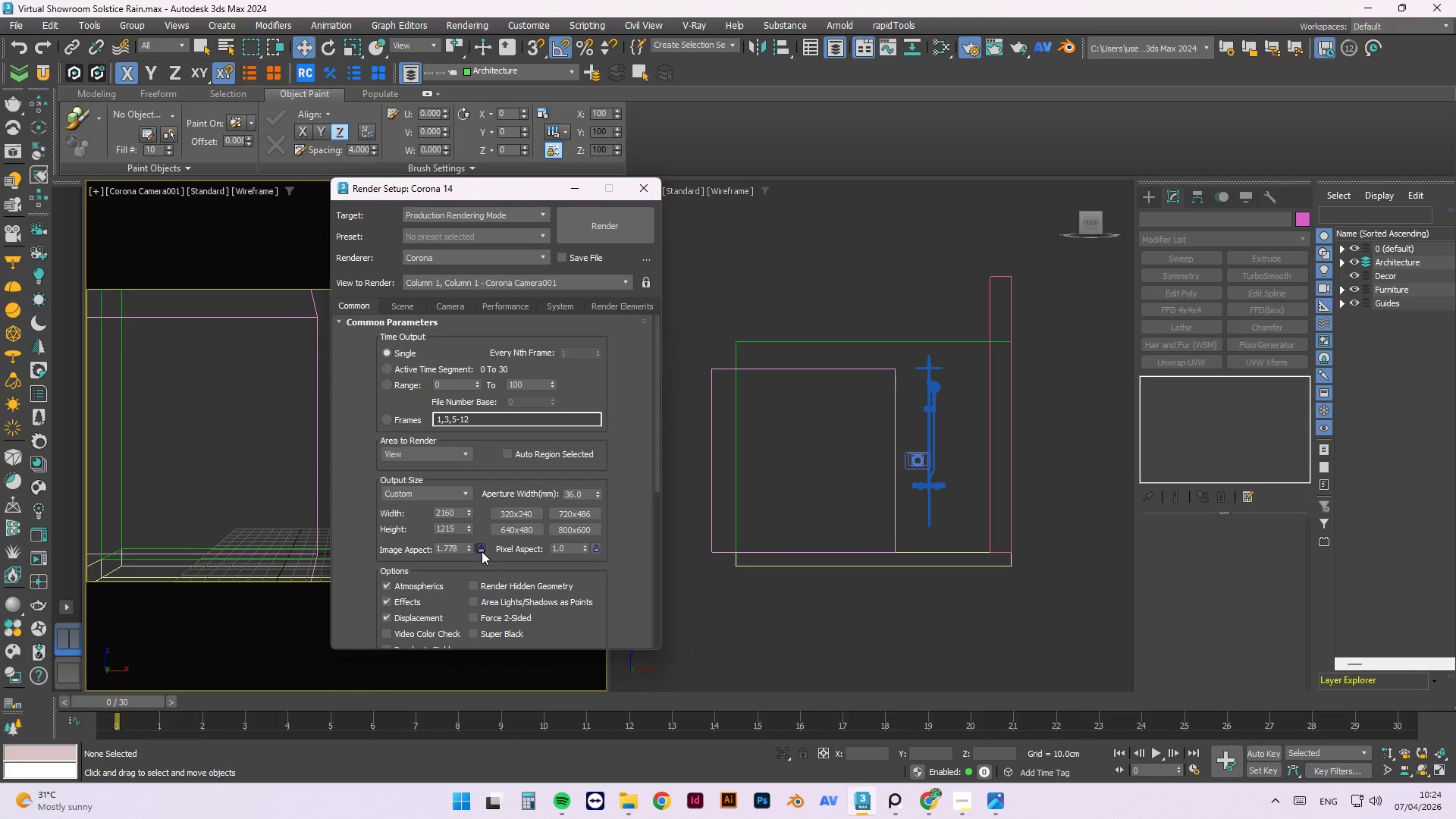 
key(Control+V)
 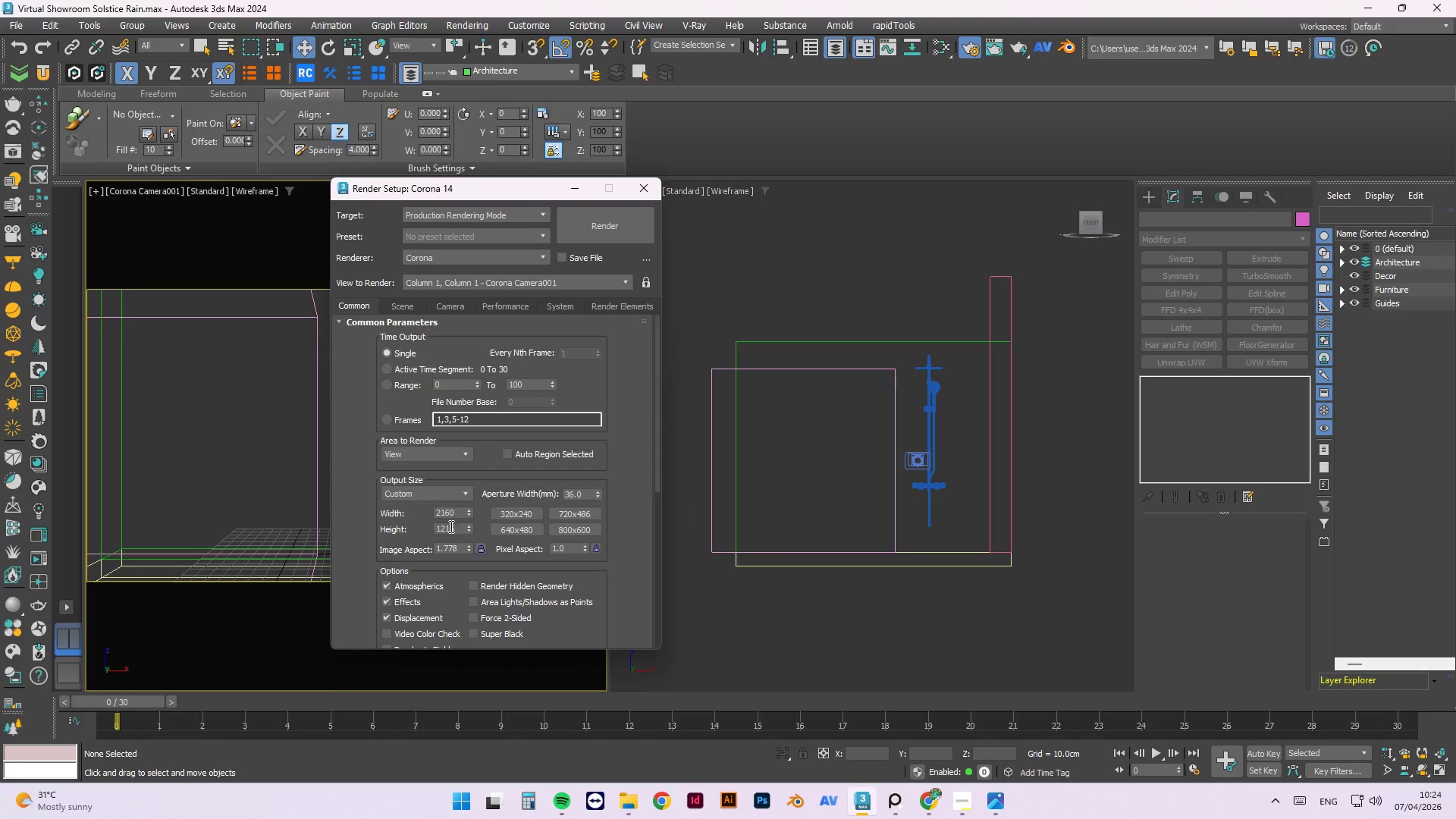 
double_click([444, 524])
 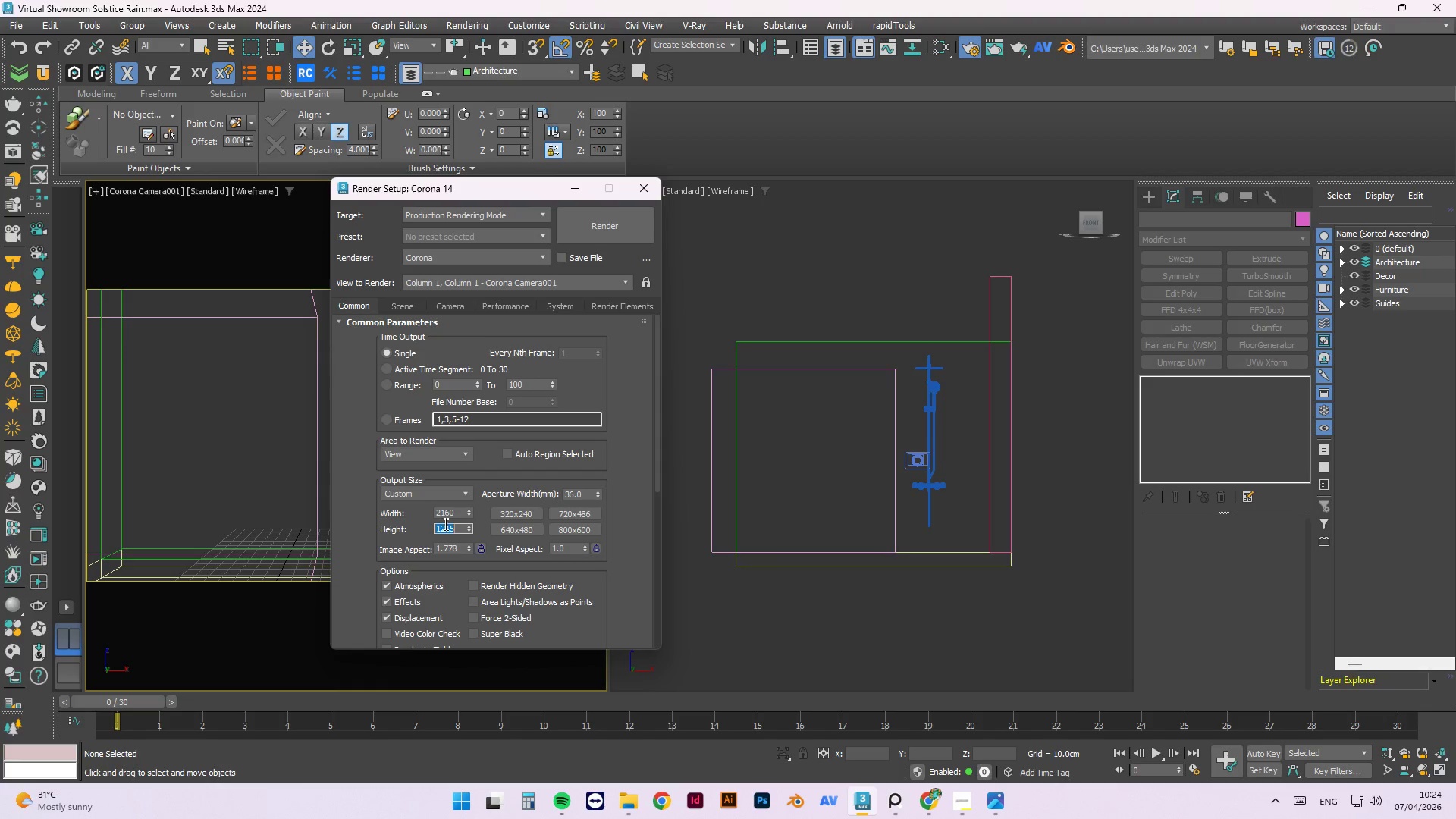 
key(Control+ControlLeft)
 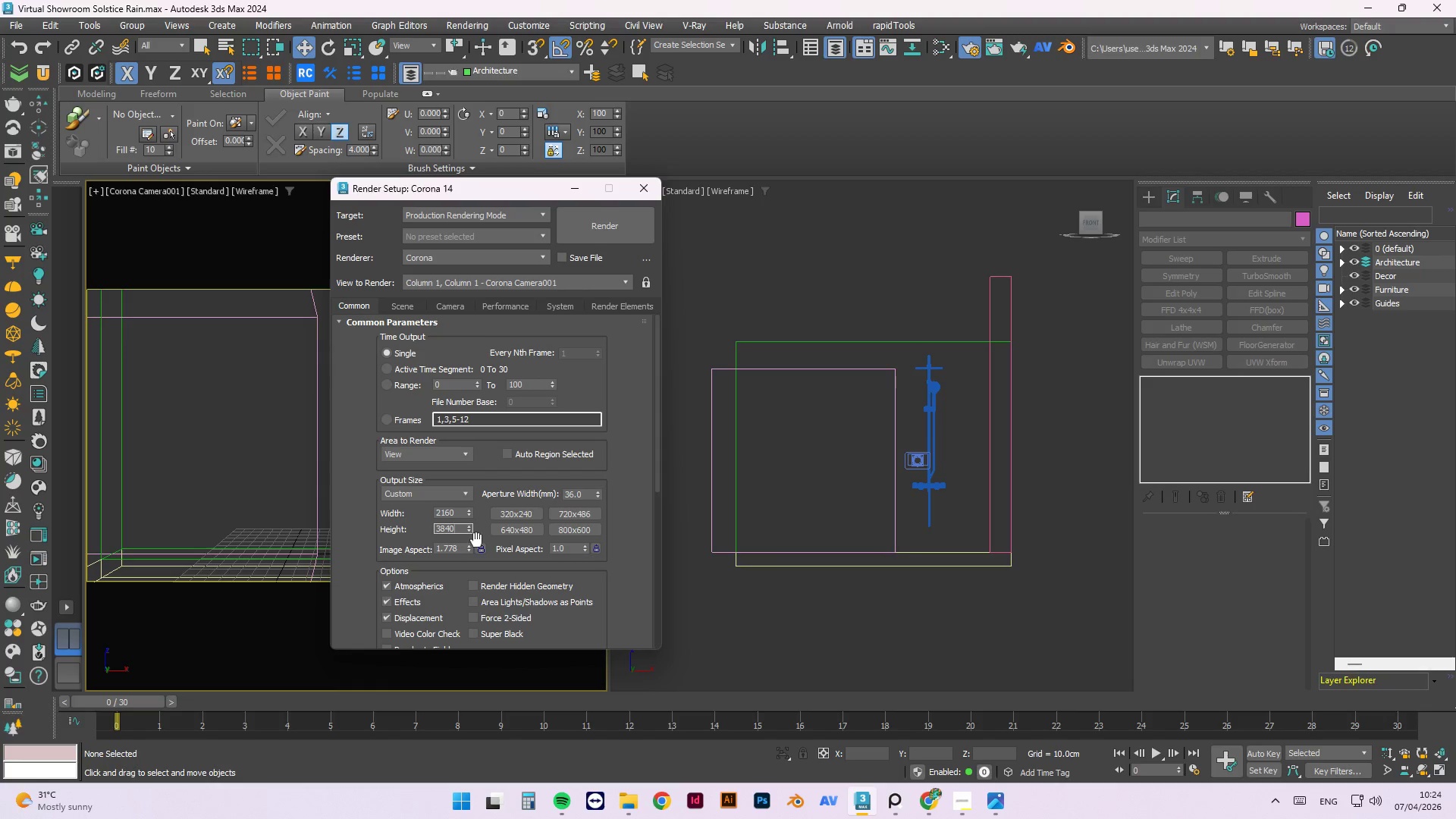 
key(Control+V)
 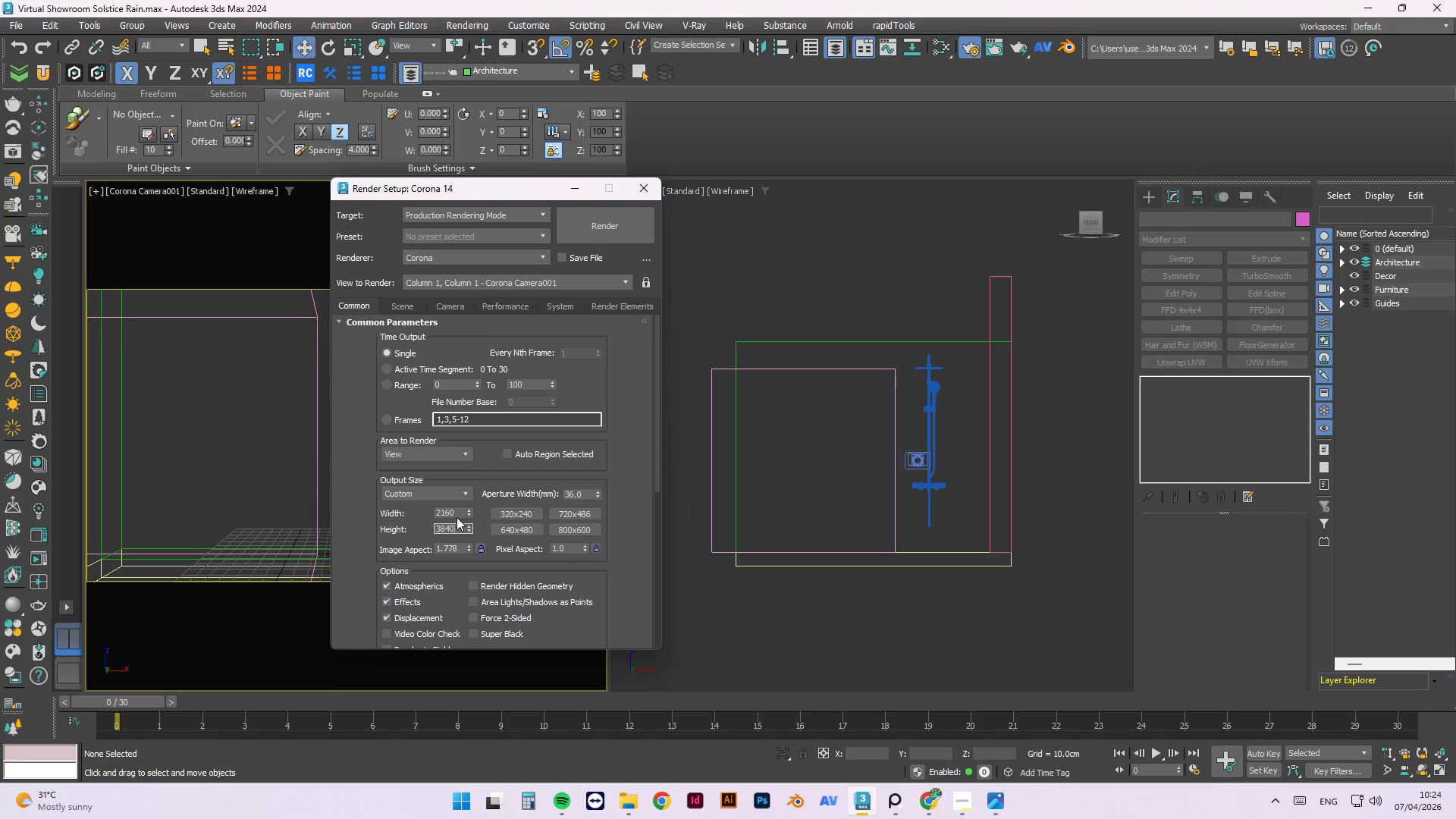 
left_click([454, 514])
 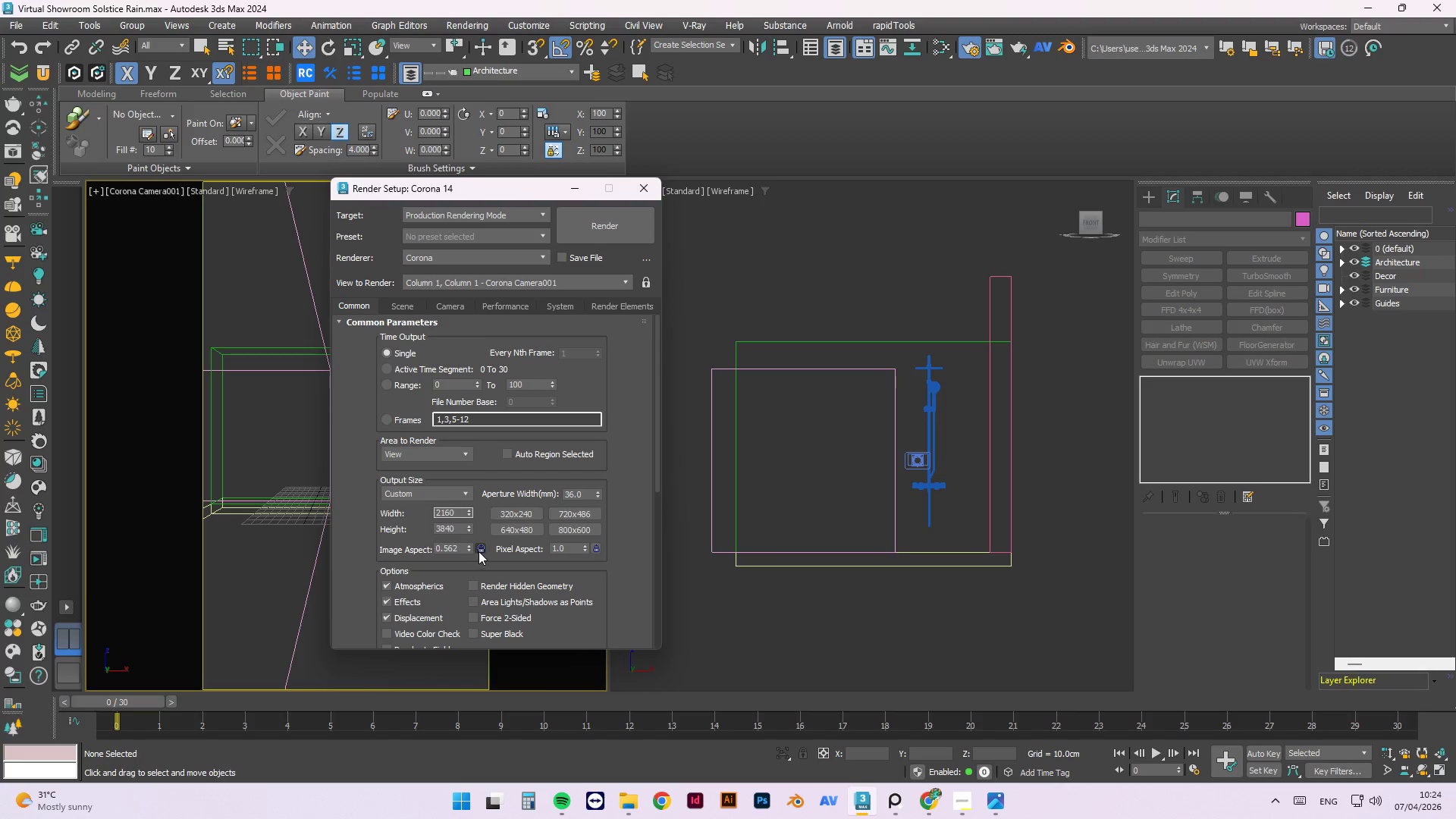 
left_click([479, 547])
 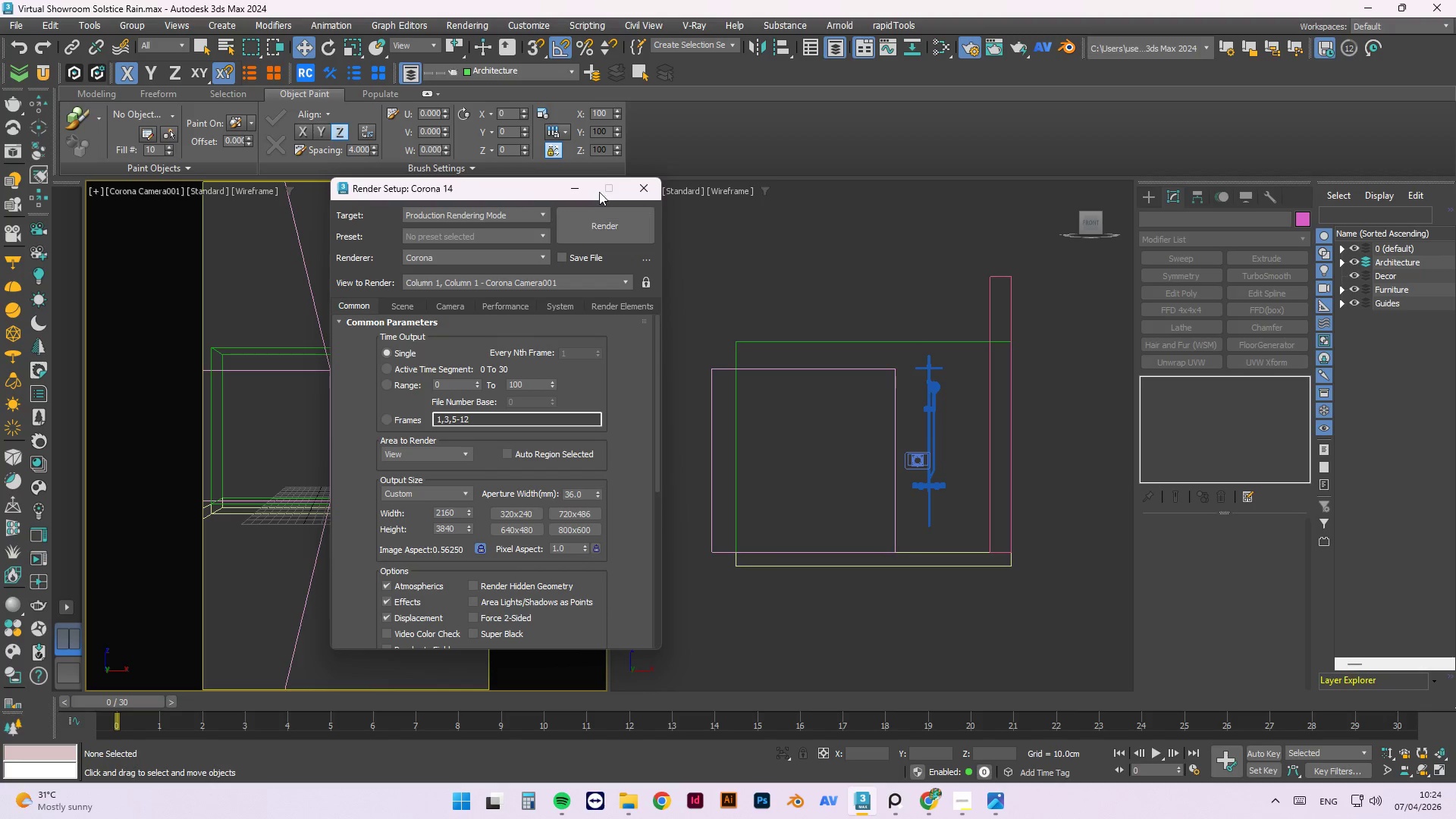 
left_click([584, 190])
 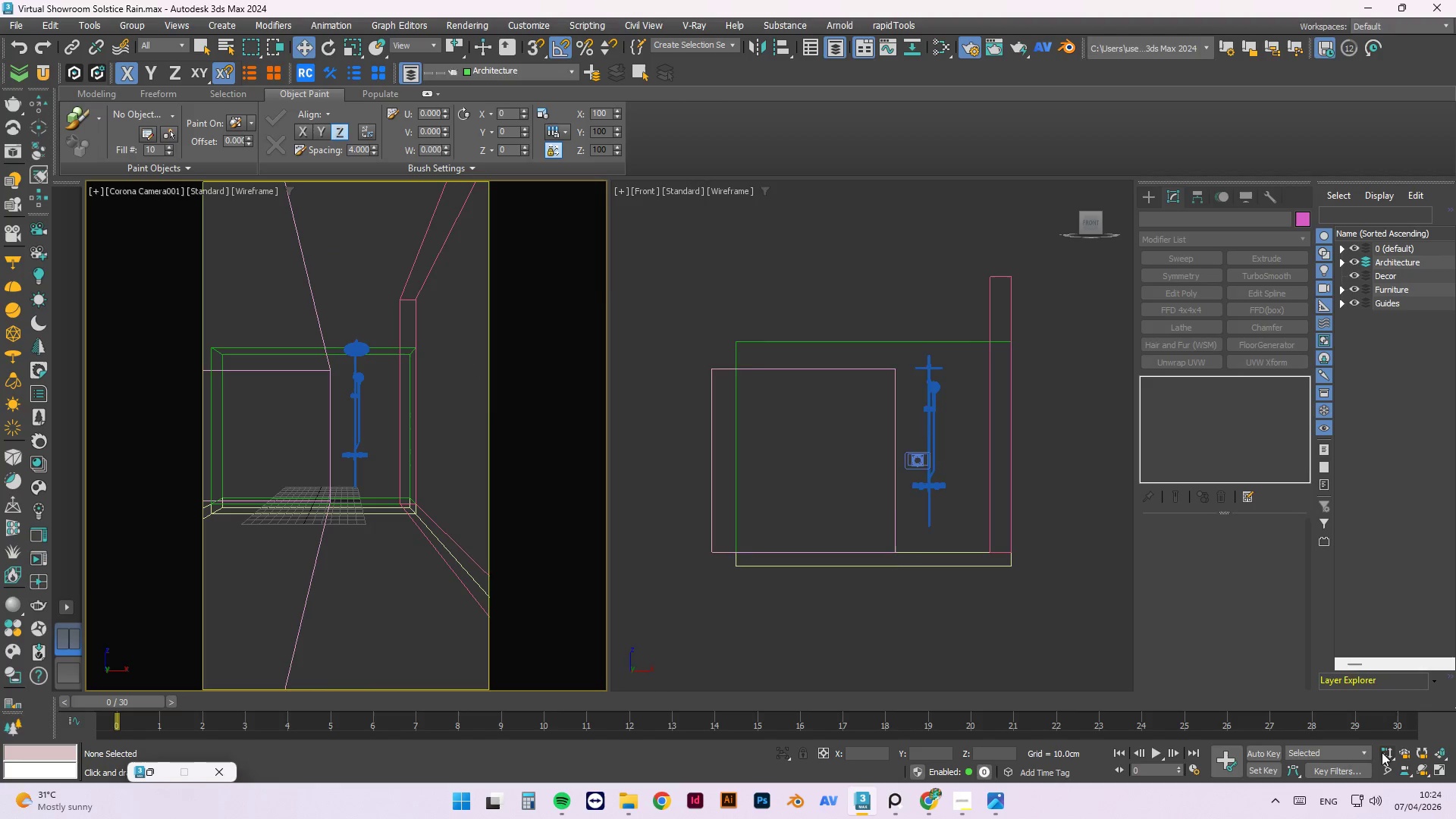 
left_click_drag(start_coordinate=[358, 399], to_coordinate=[375, 374])
 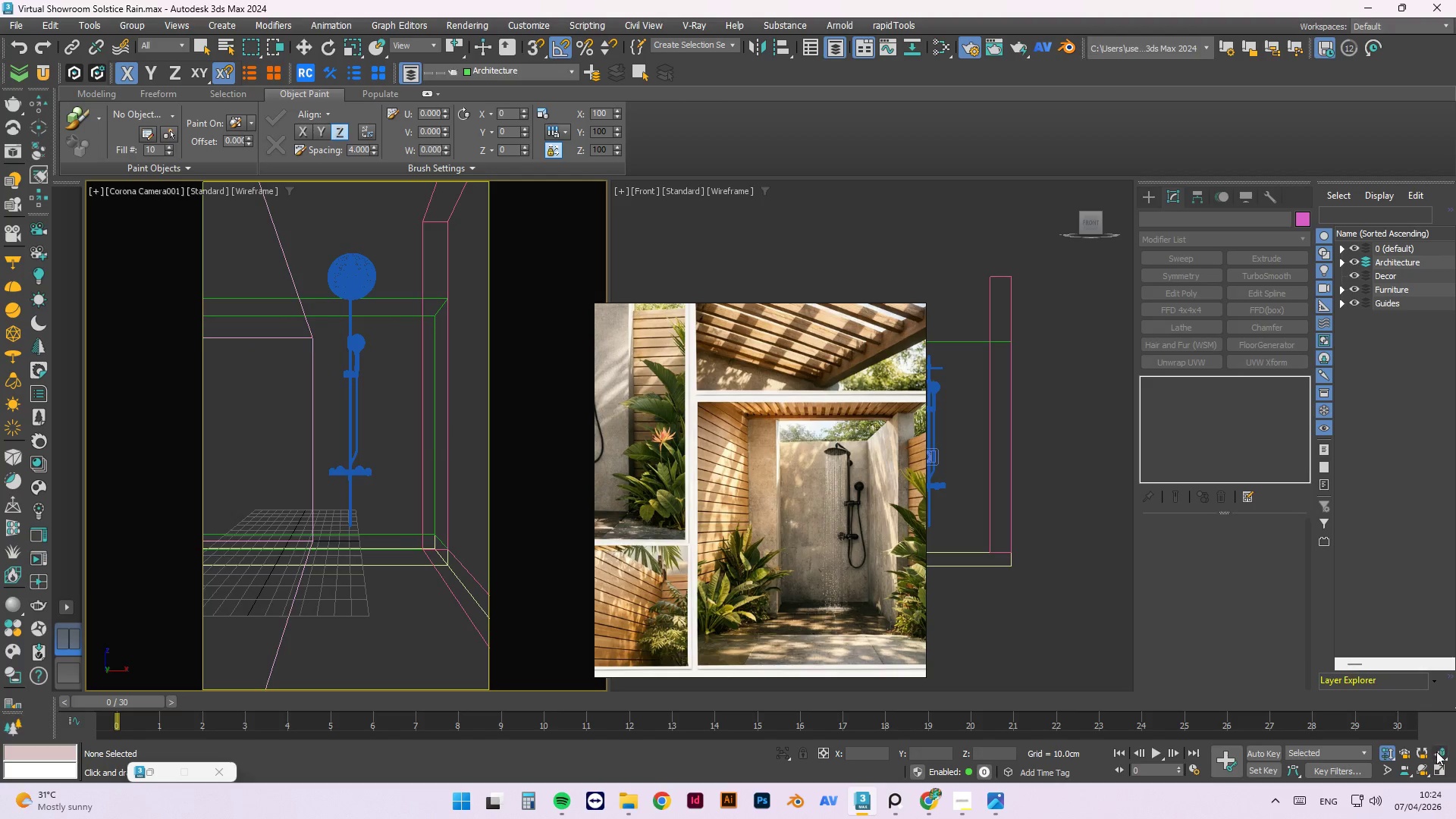 
left_click_drag(start_coordinate=[425, 382], to_coordinate=[428, 798])
 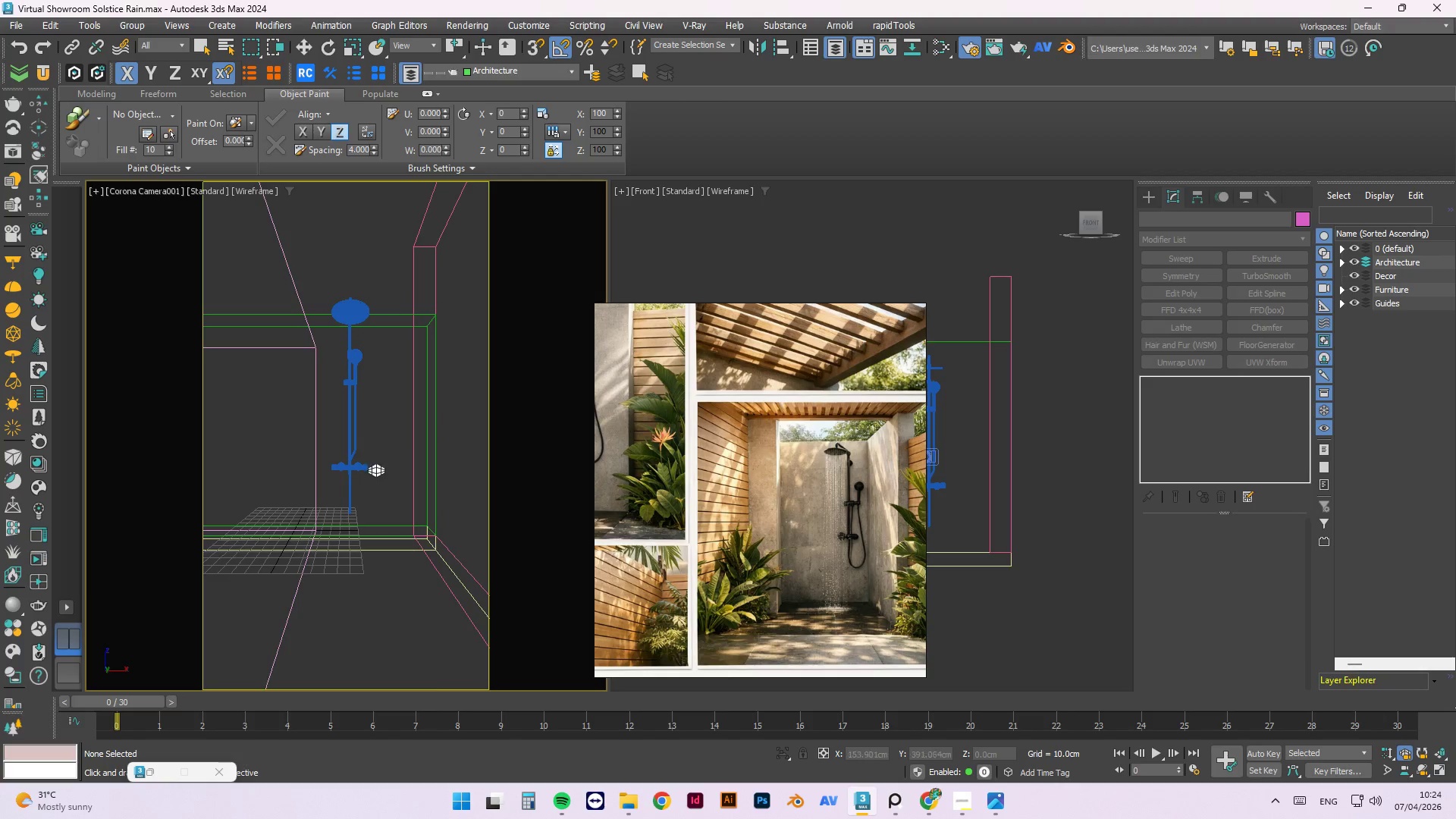 
left_click_drag(start_coordinate=[369, 442], to_coordinate=[416, 717])
 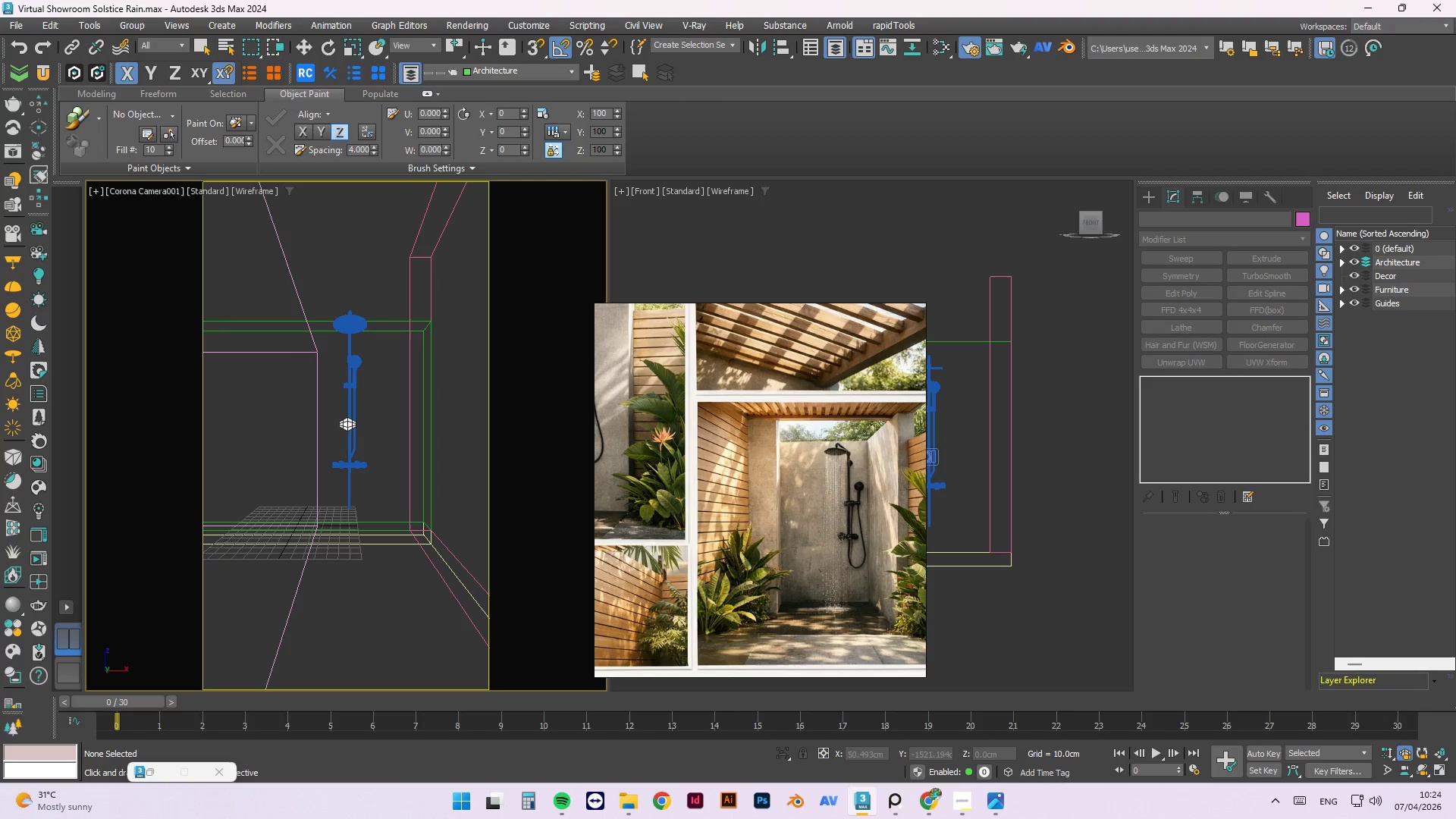 
left_click_drag(start_coordinate=[344, 413], to_coordinate=[388, 475])
 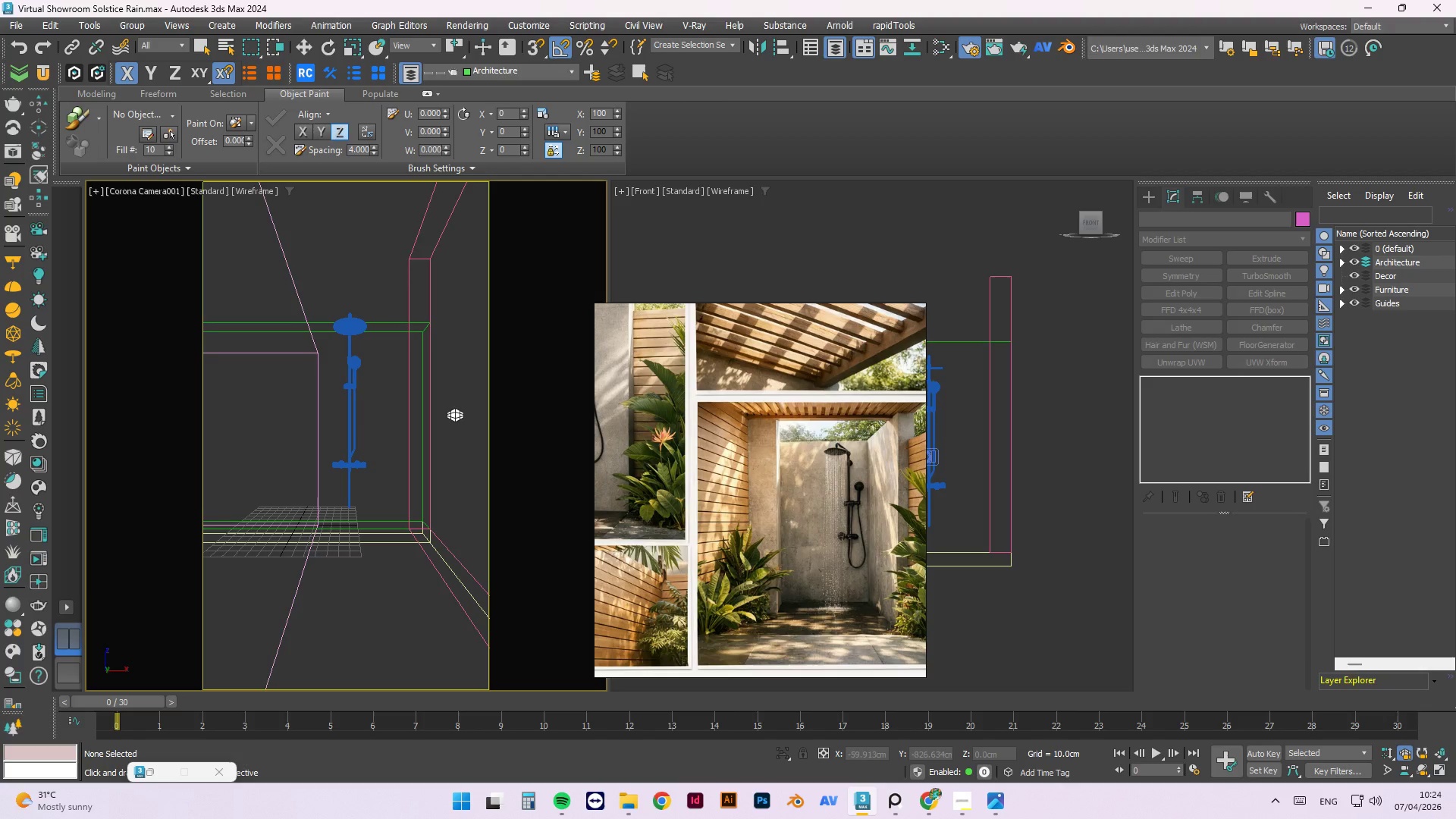 
scroll: coordinate [838, 525], scroll_direction: down, amount: 3.0
 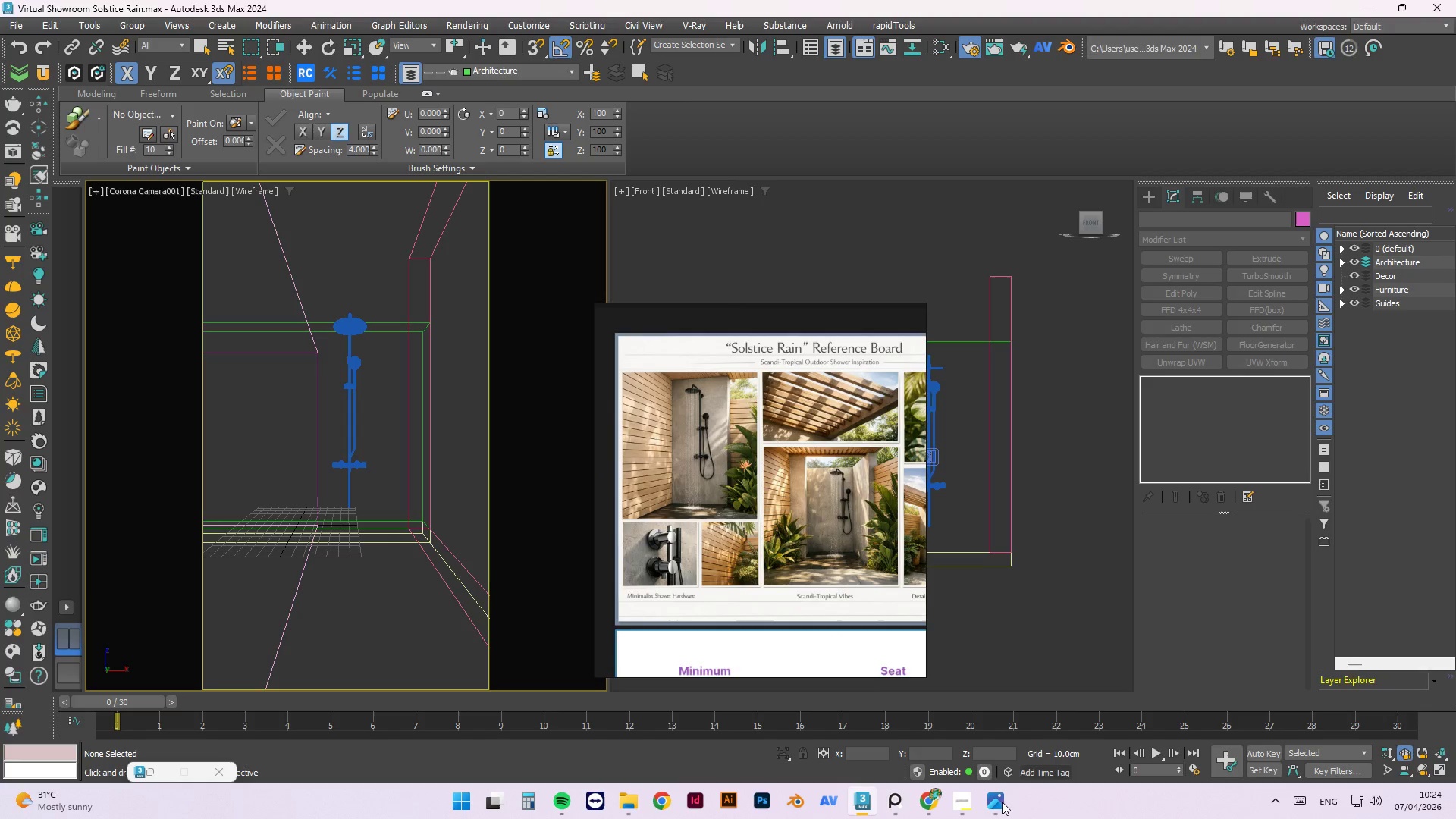 
left_click([965, 808])